 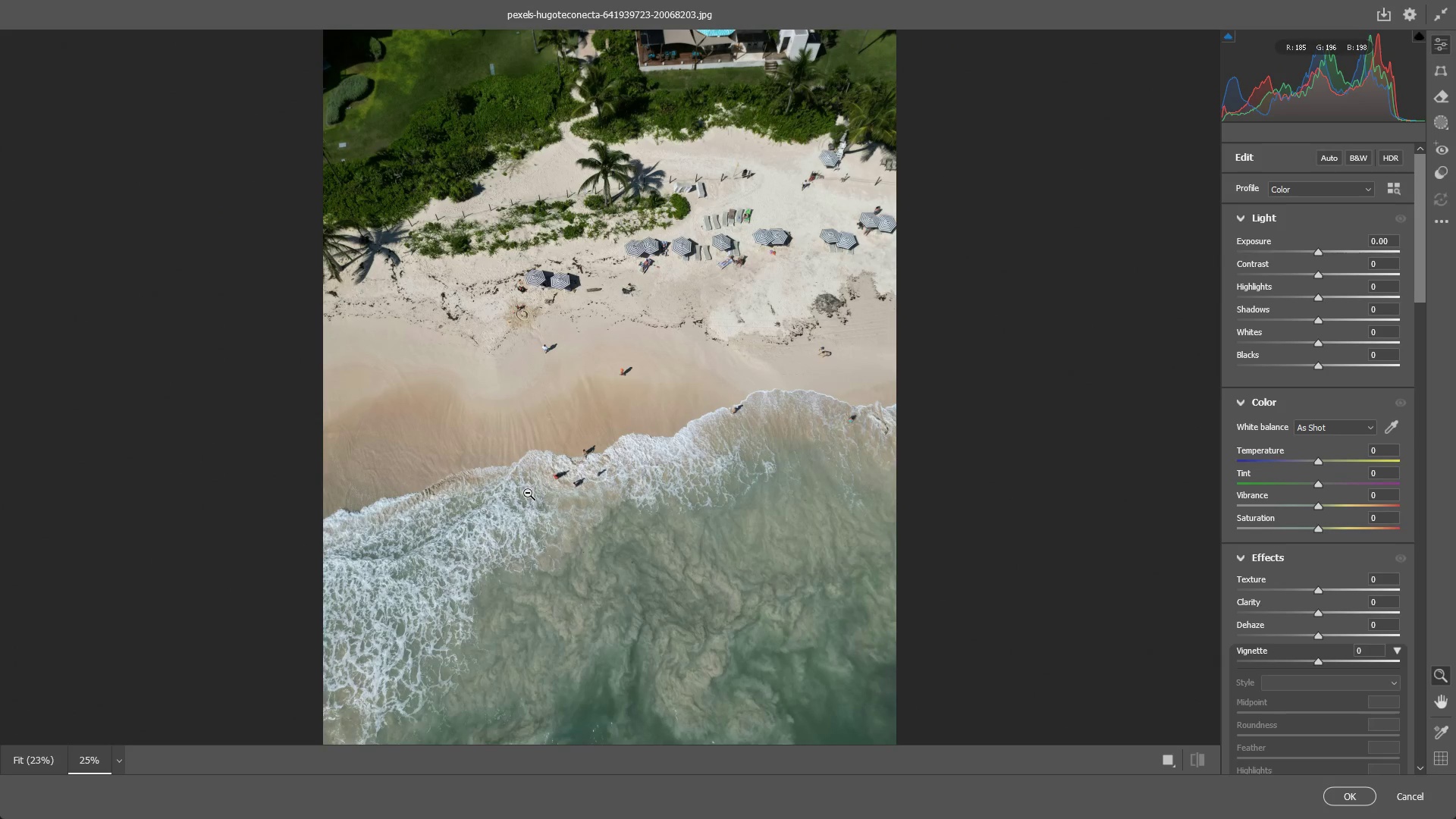 
left_click_drag(start_coordinate=[538, 511], to_coordinate=[531, 541])
 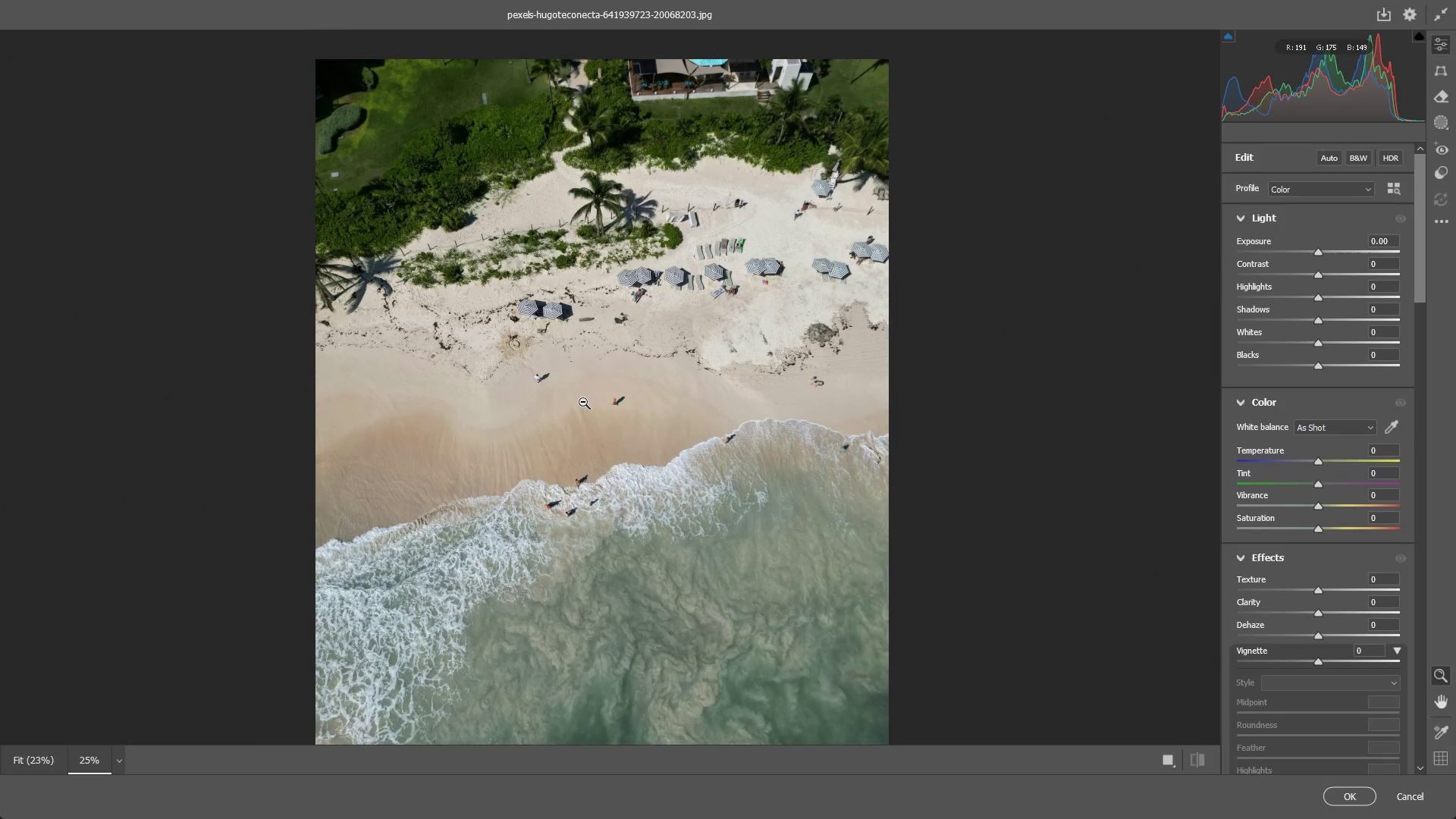 
scroll: coordinate [528, 493], scroll_direction: down, amount: 6.0
 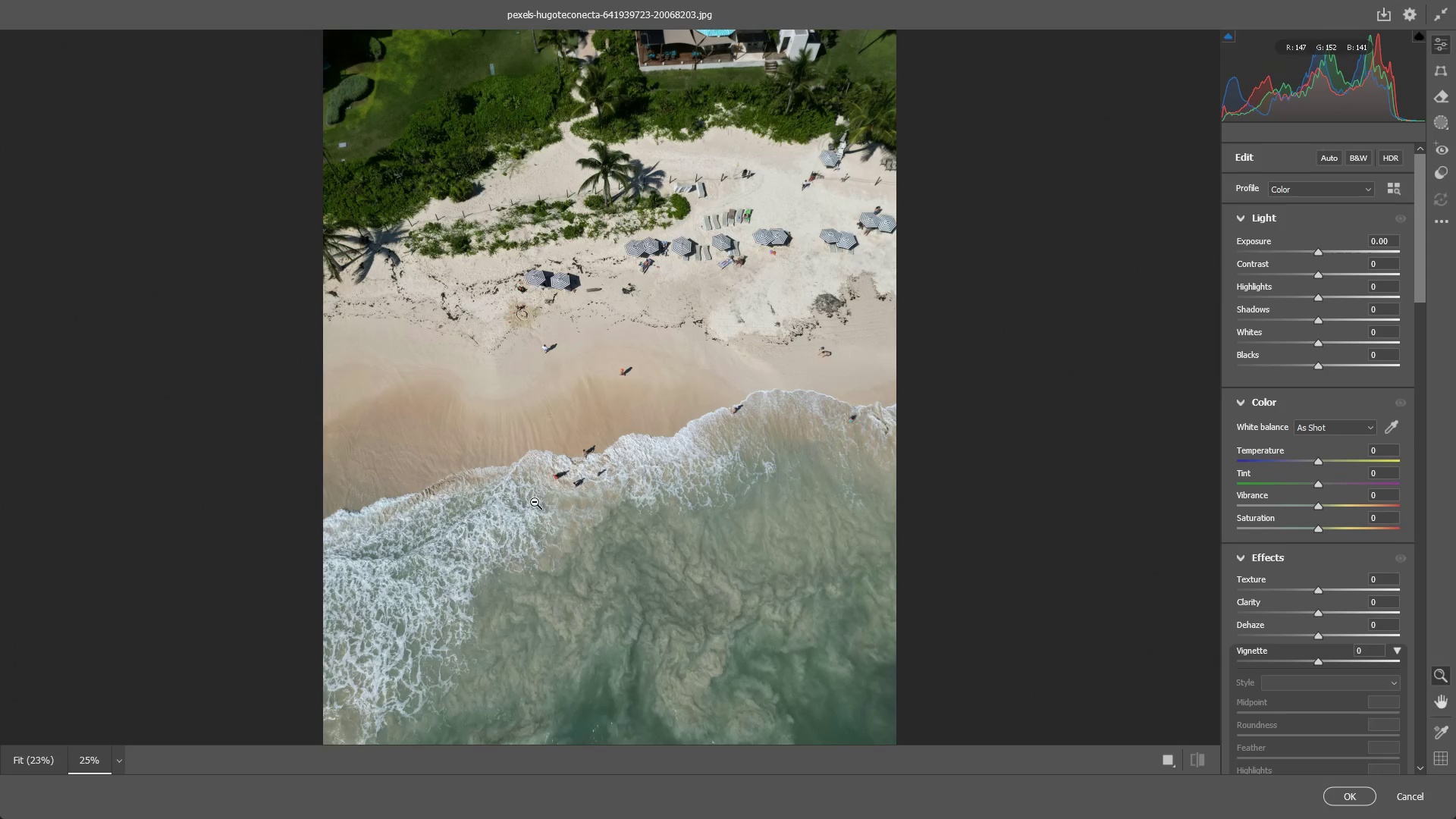 
left_click_drag(start_coordinate=[580, 401], to_coordinate=[604, 442])
 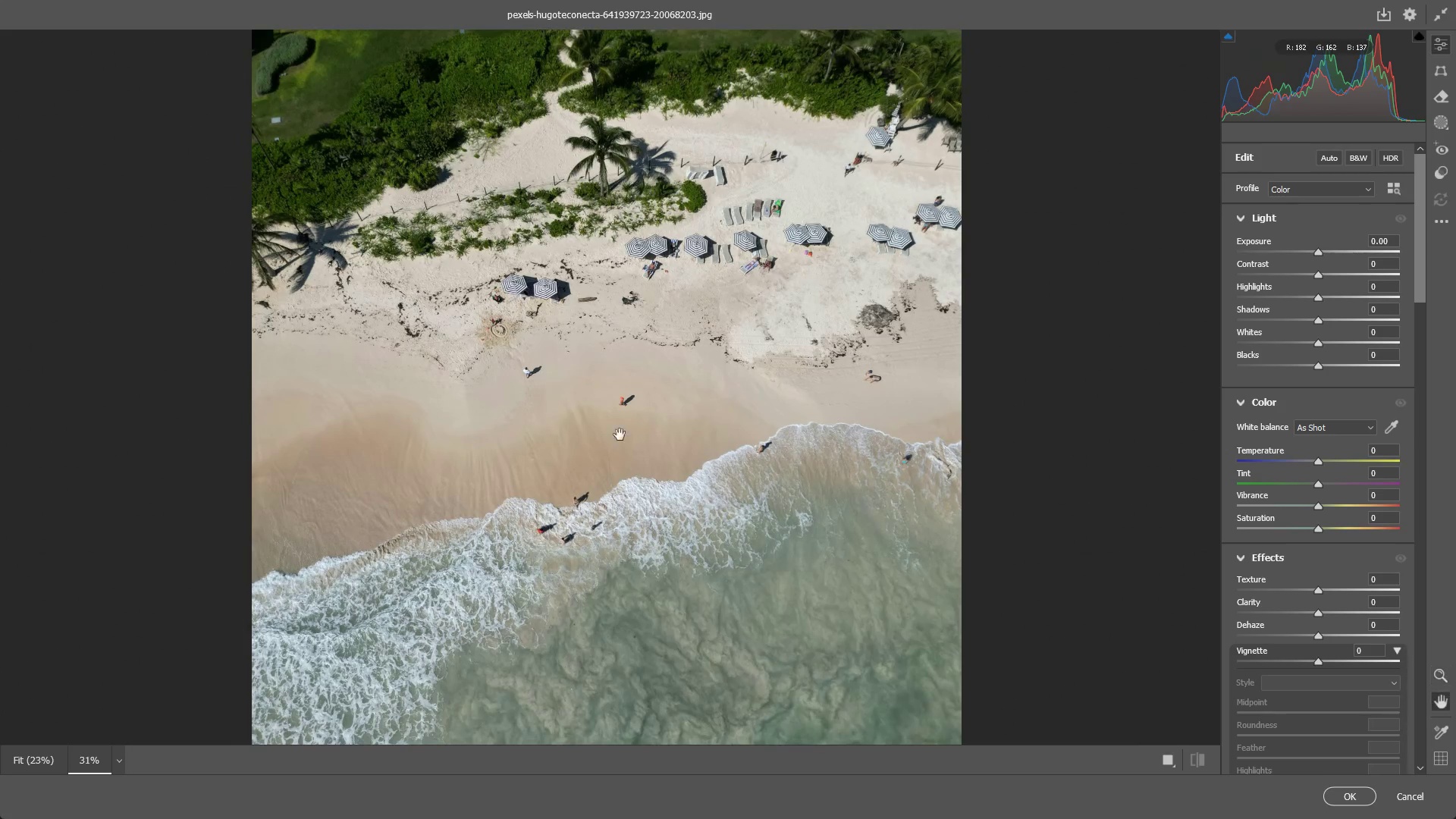 
hold_key(key=Space, duration=1.12)
 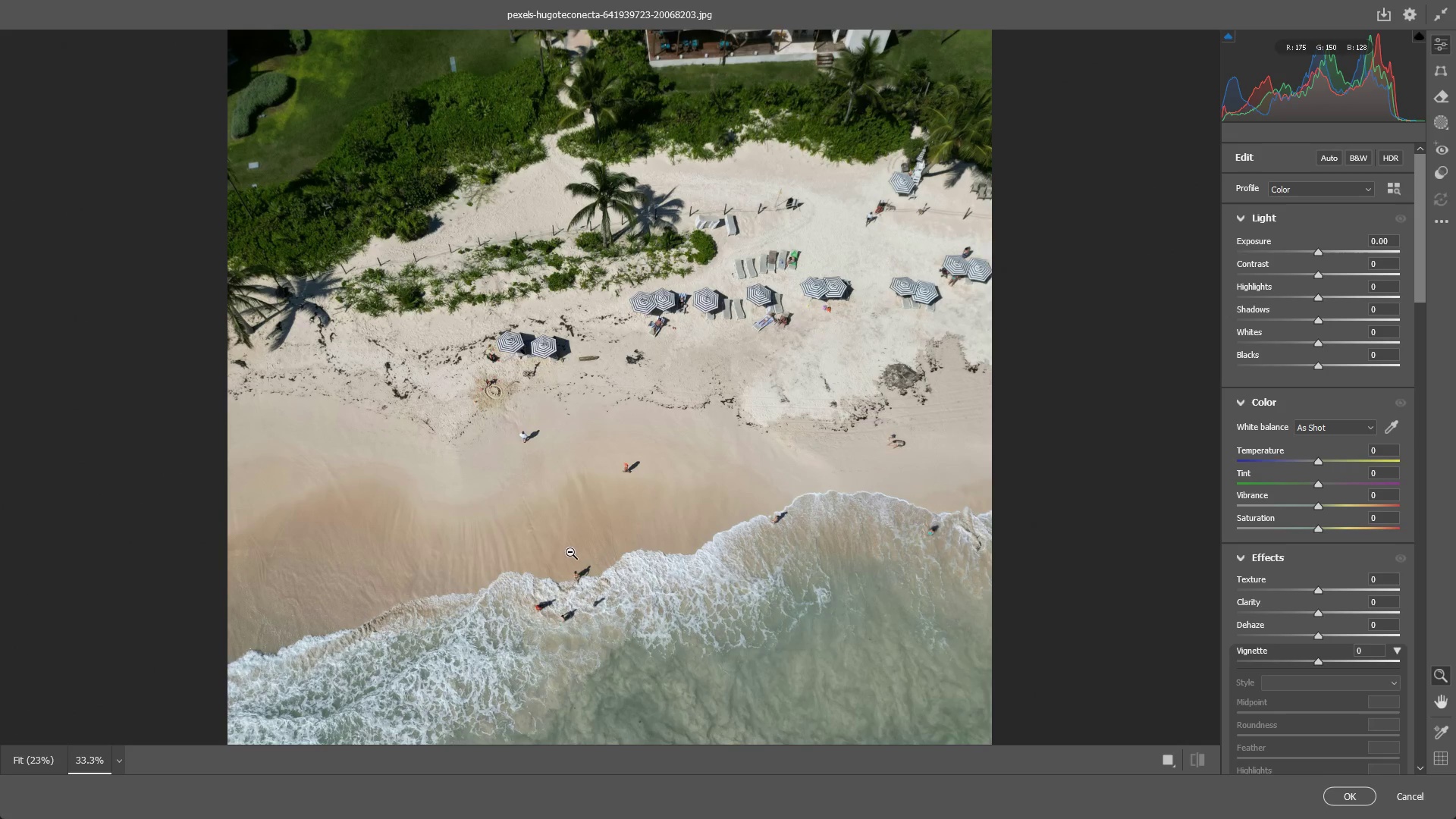 
left_click_drag(start_coordinate=[623, 421], to_coordinate=[570, 560])
 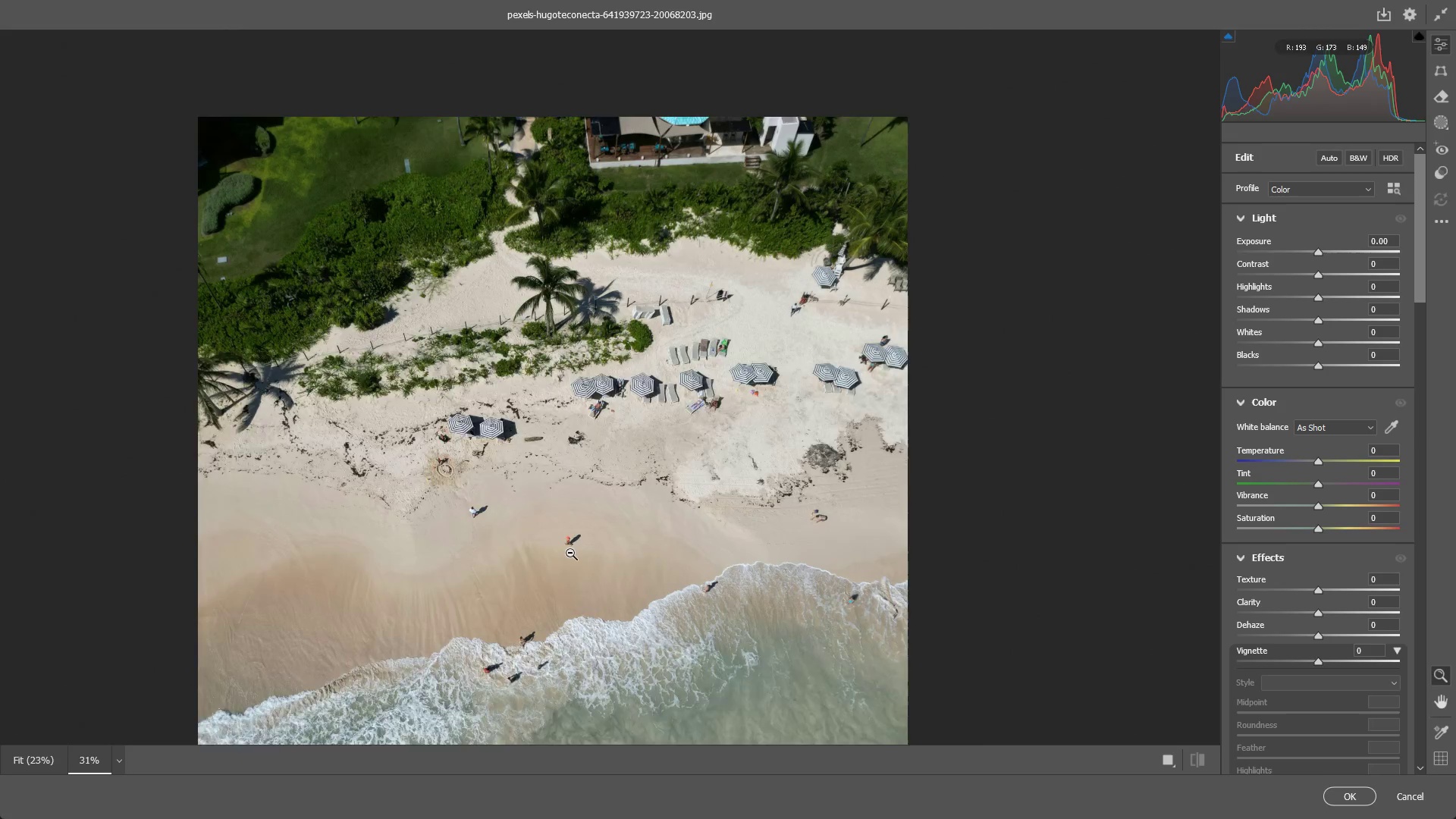 
scroll: coordinate [570, 552], scroll_direction: up, amount: 3.0
 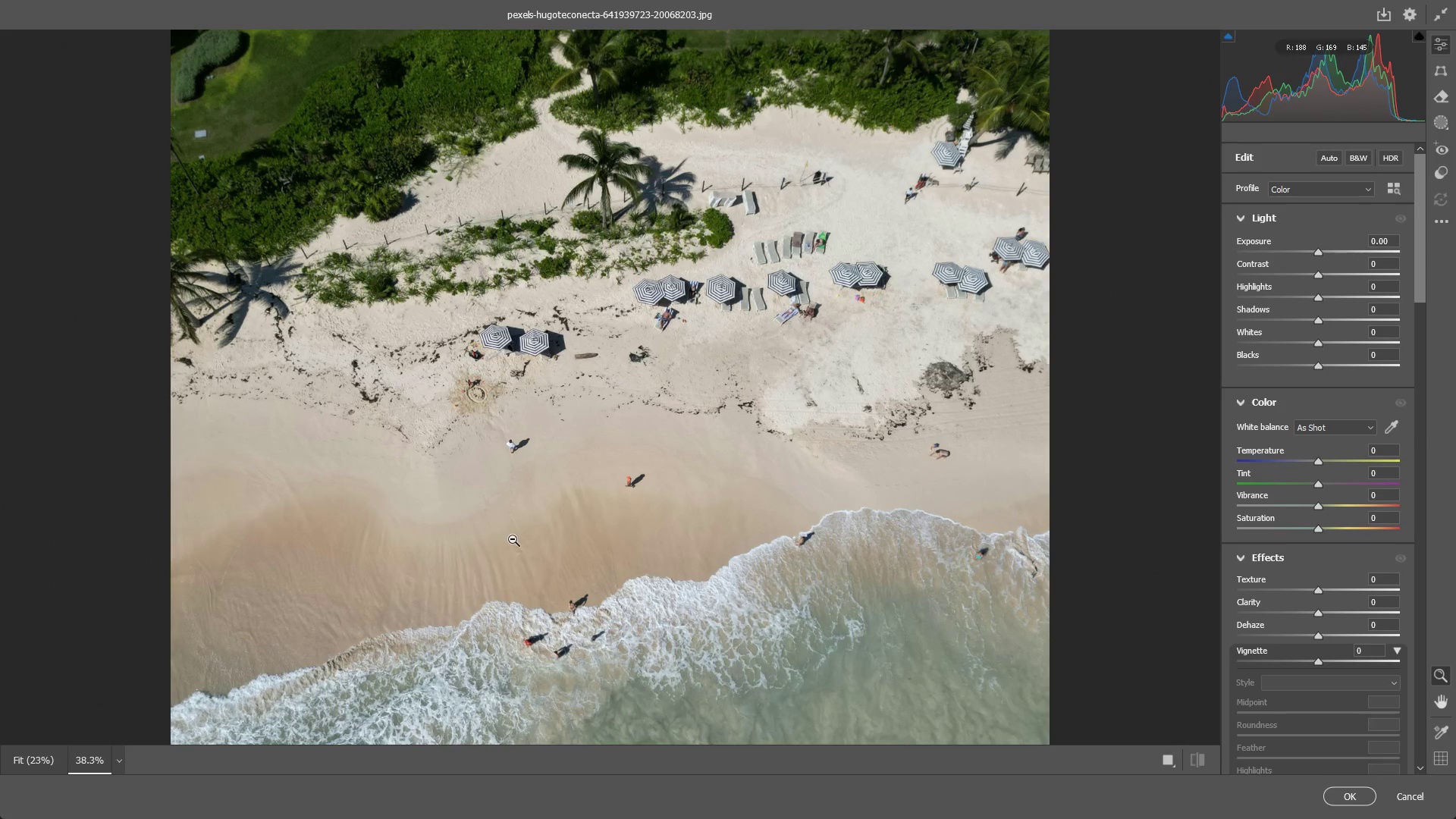 
left_click_drag(start_coordinate=[501, 447], to_coordinate=[623, 464])
 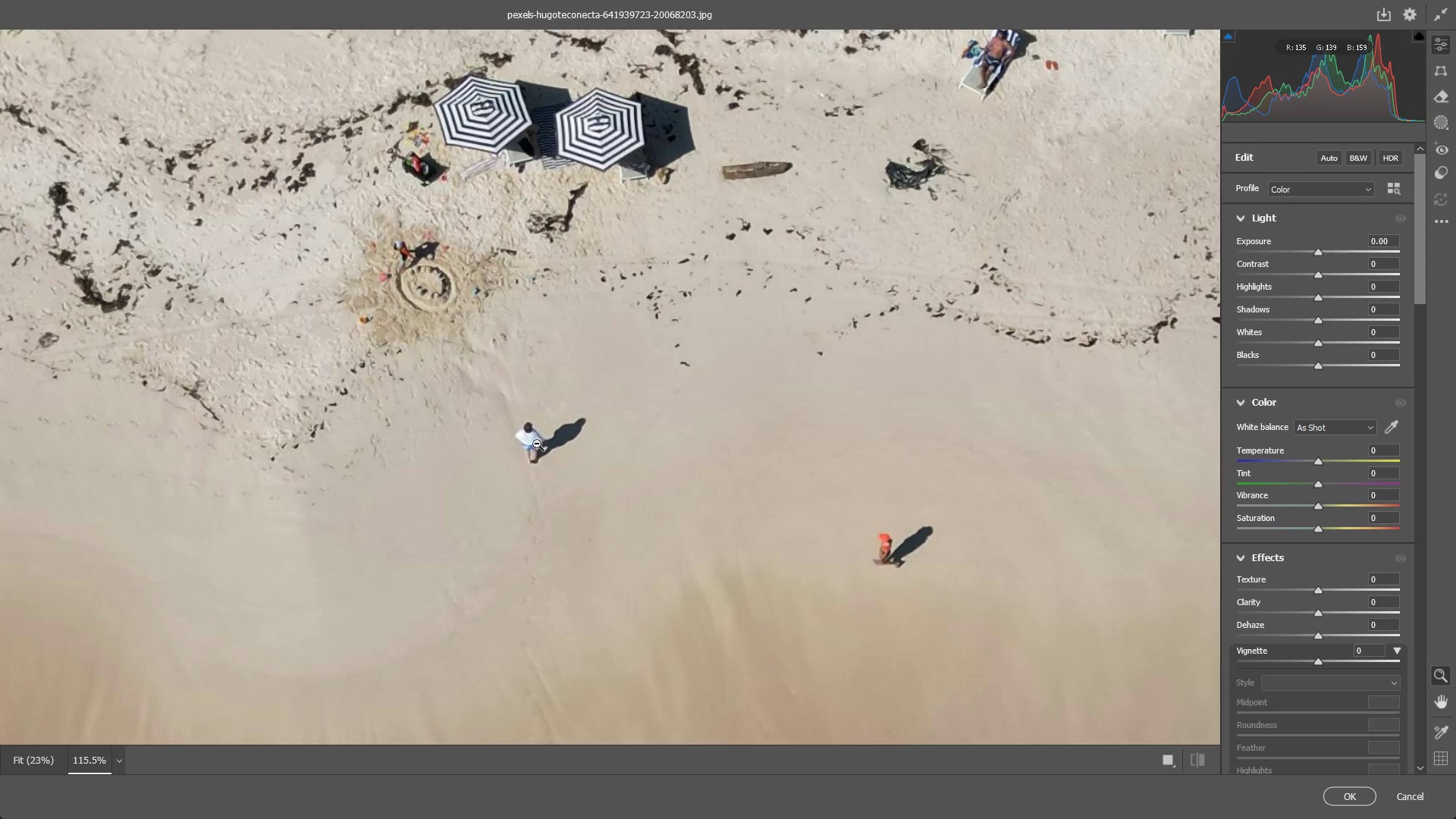 
left_click_drag(start_coordinate=[535, 444], to_coordinate=[582, 444])
 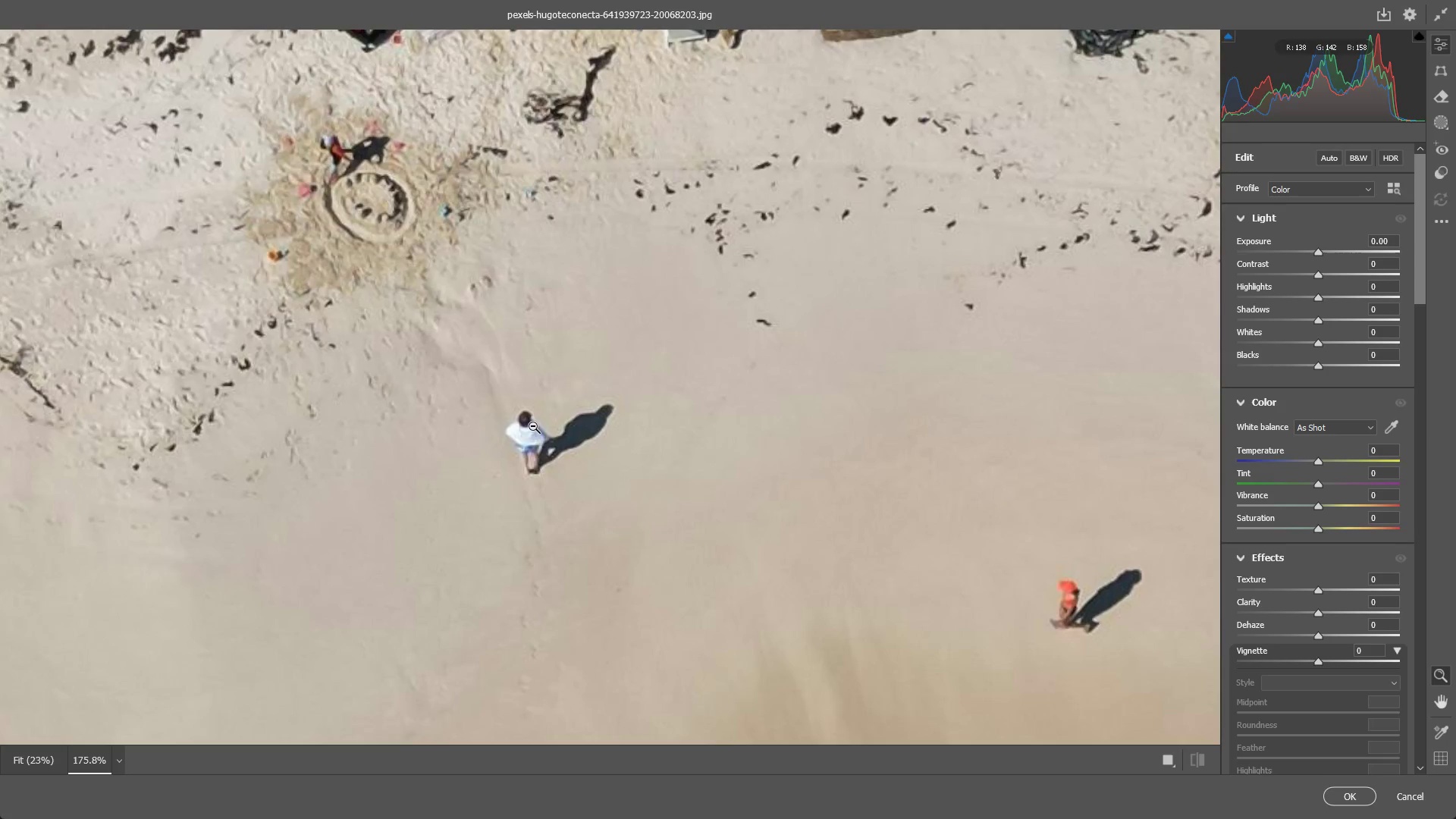 
left_click_drag(start_coordinate=[533, 426], to_coordinate=[542, 432])
 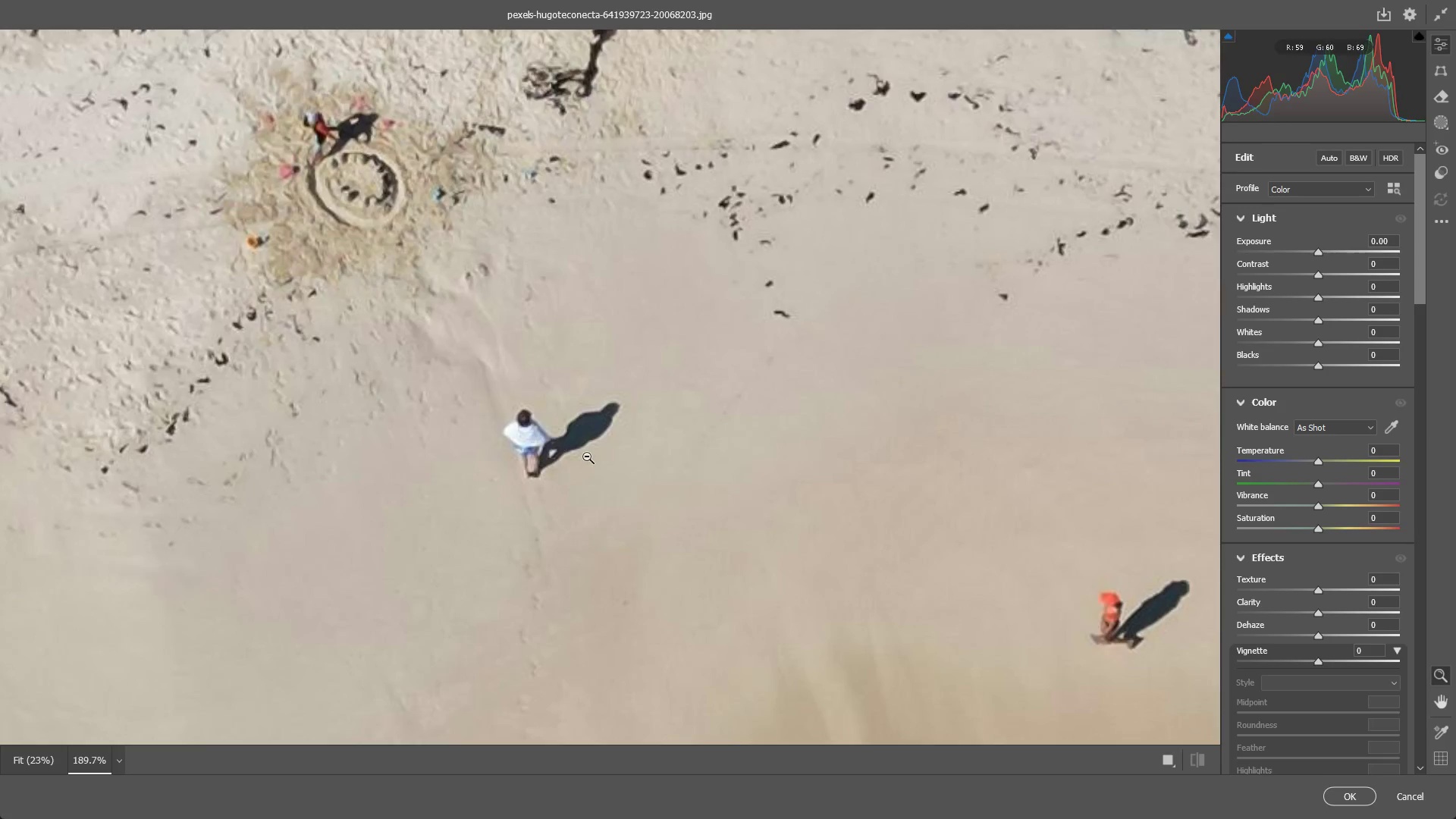 
hold_key(key=Space, duration=0.44)
 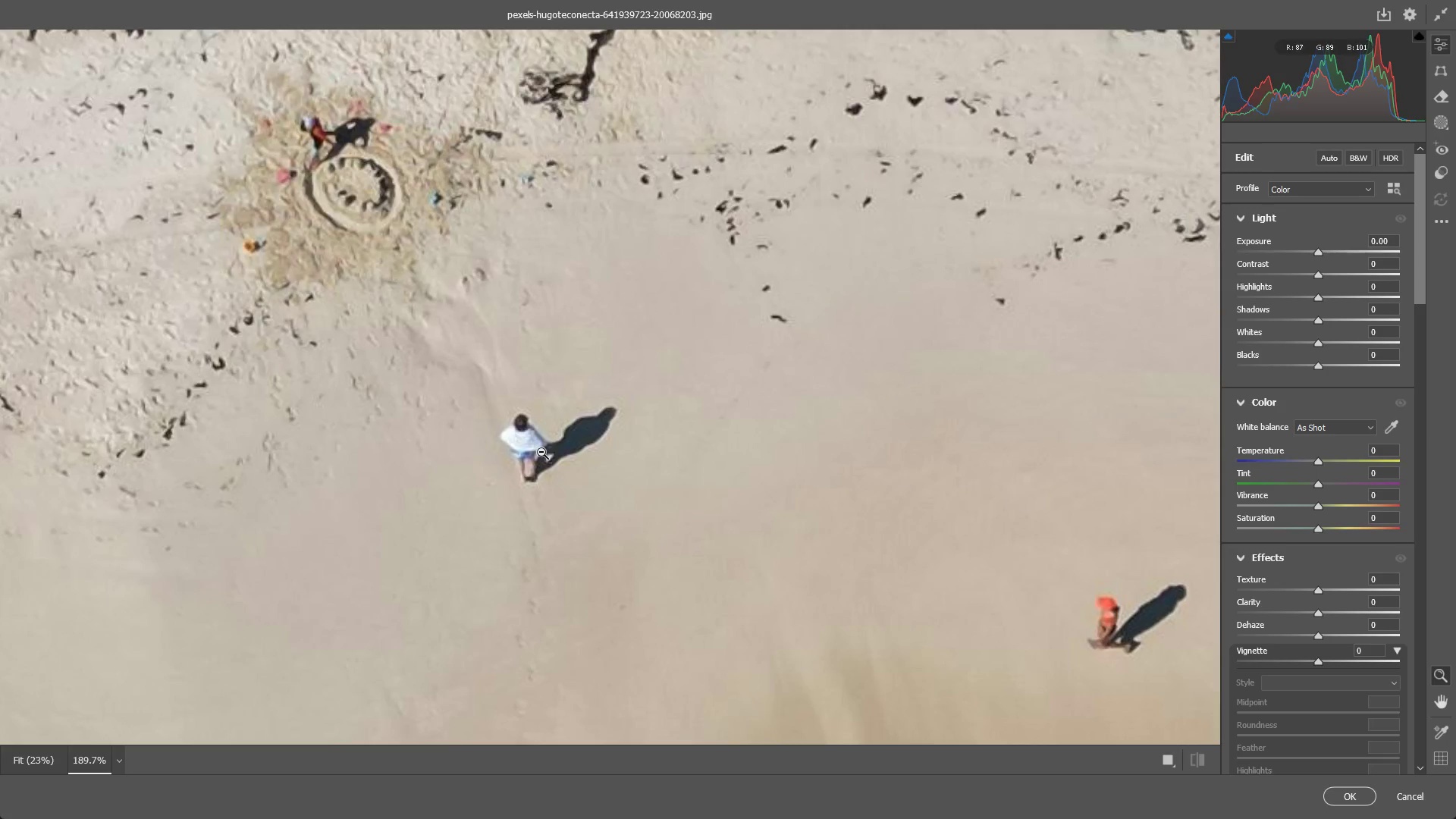 
left_click_drag(start_coordinate=[587, 458], to_coordinate=[584, 463])
 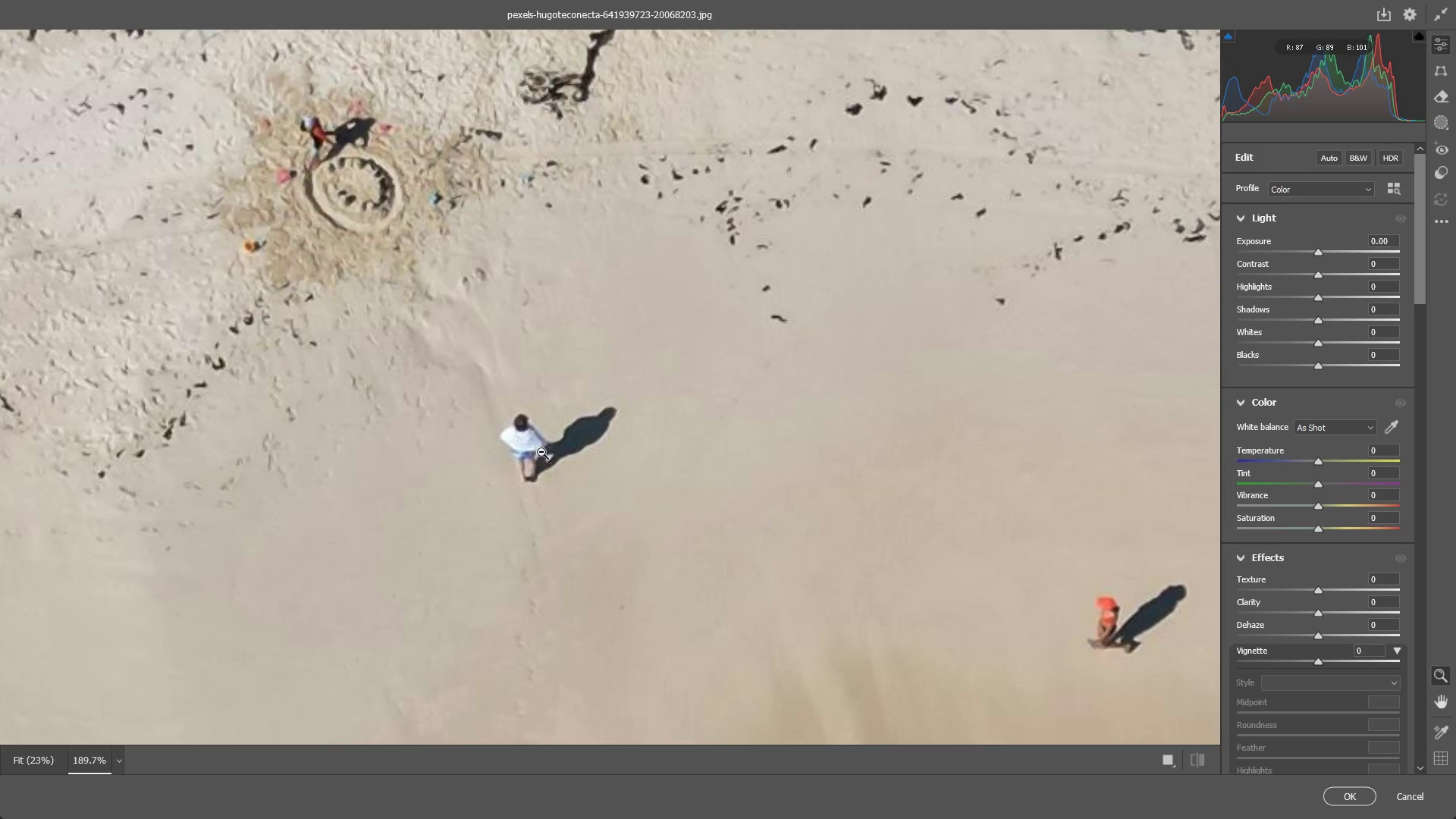 
left_click_drag(start_coordinate=[530, 427], to_coordinate=[493, 425])
 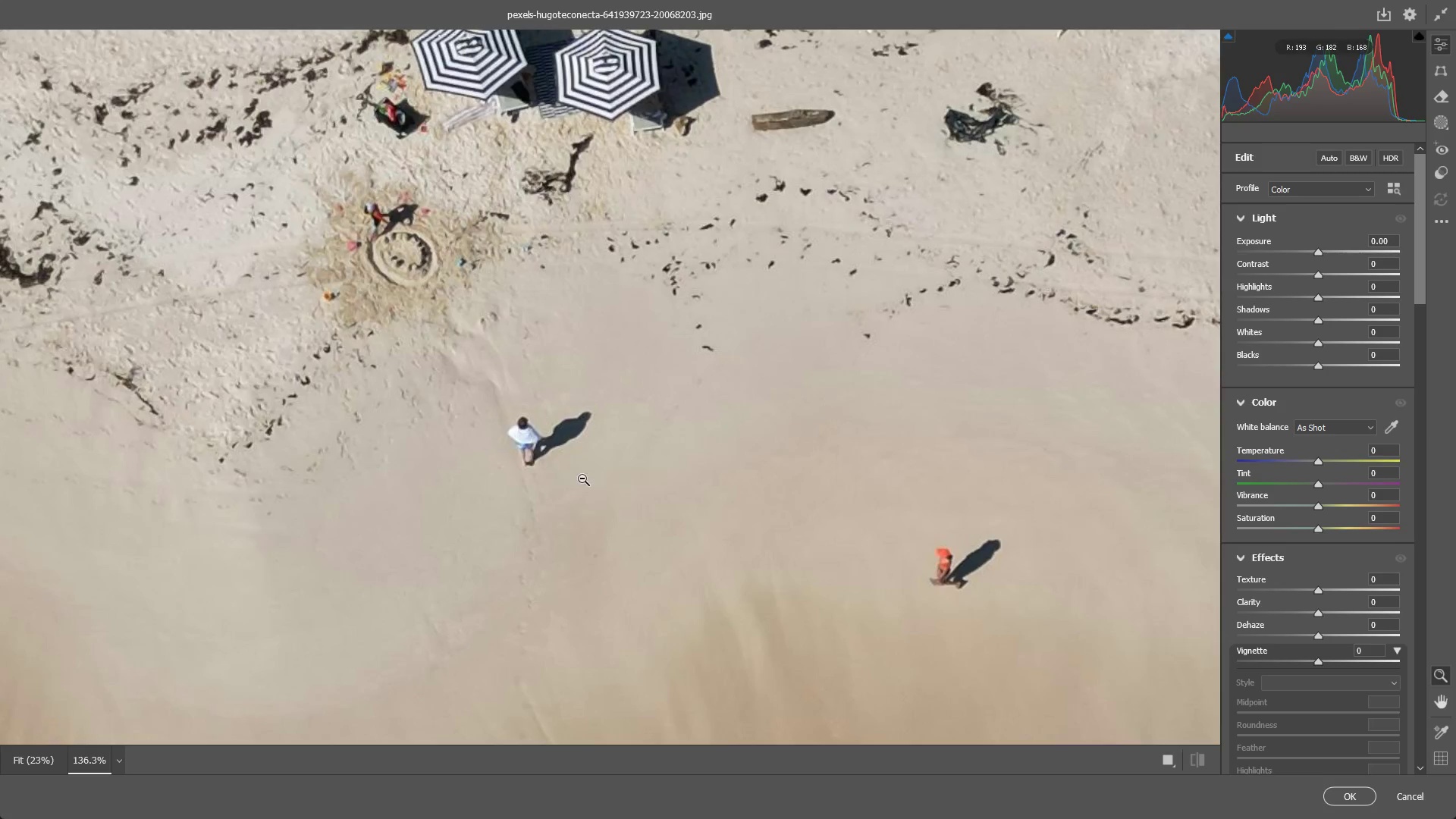 
hold_key(key=Space, duration=0.47)
 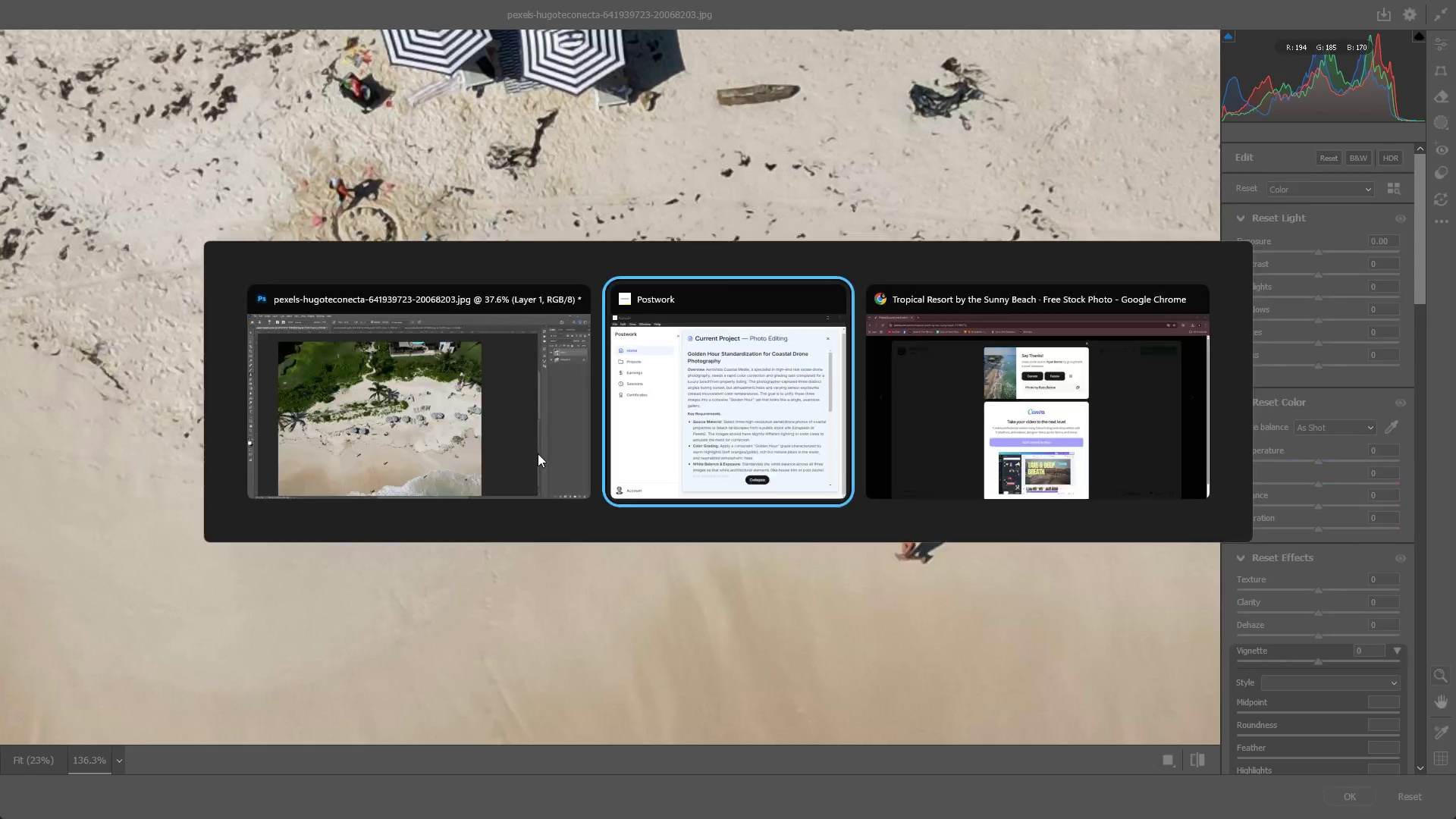 
left_click_drag(start_coordinate=[569, 475], to_coordinate=[534, 450])
 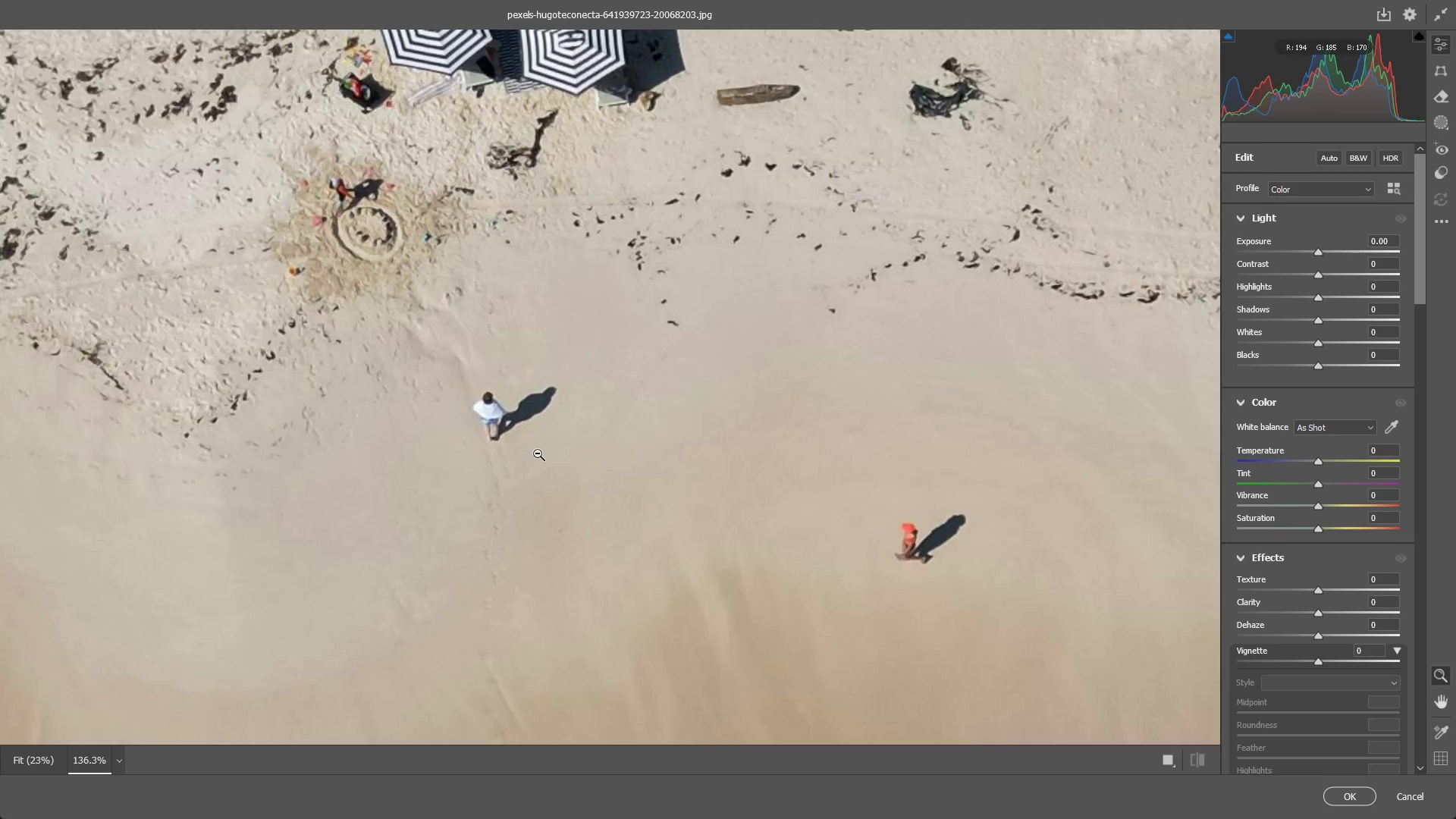 
key(Alt+AltLeft)
 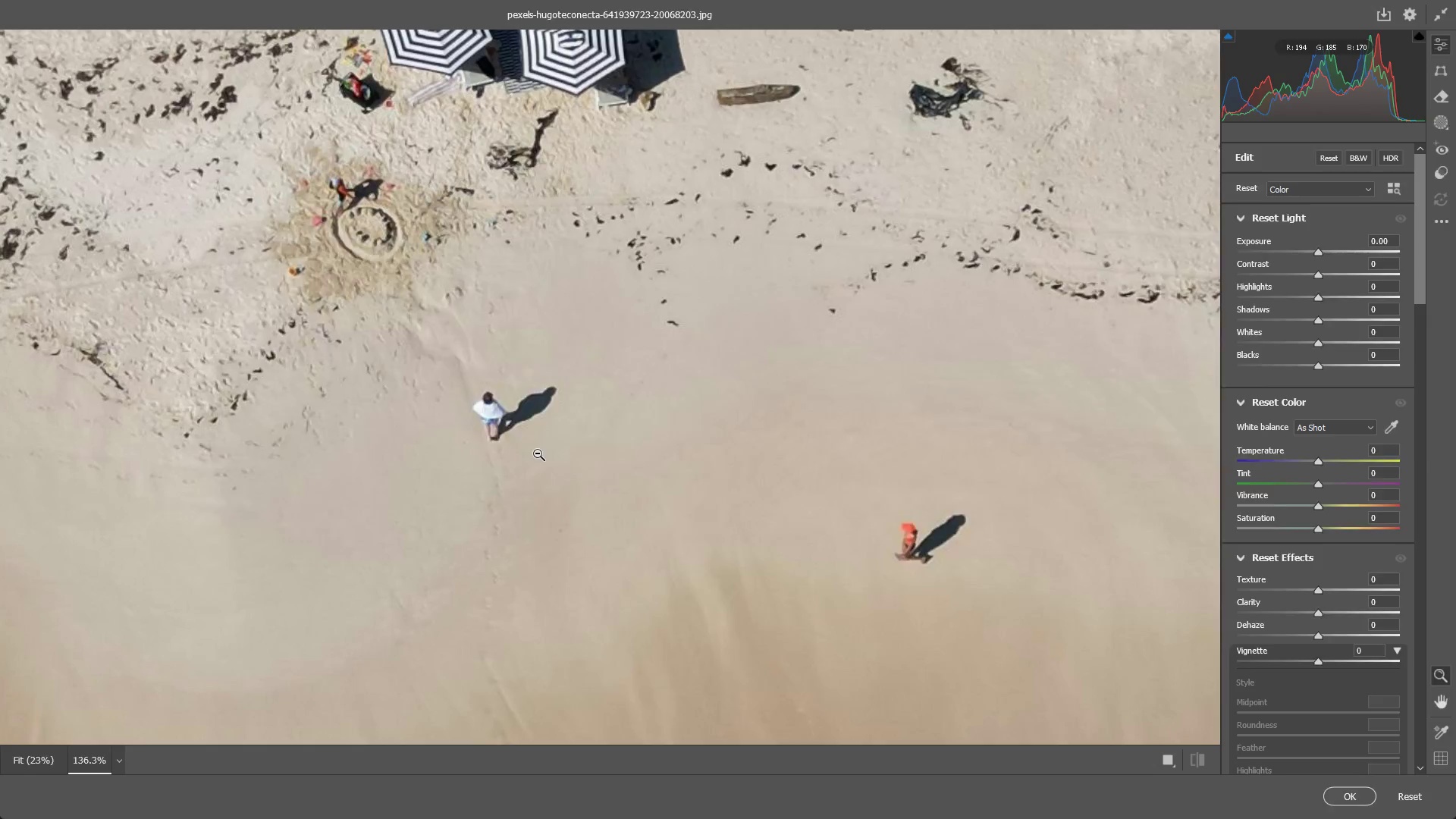 
key(Alt+Tab)